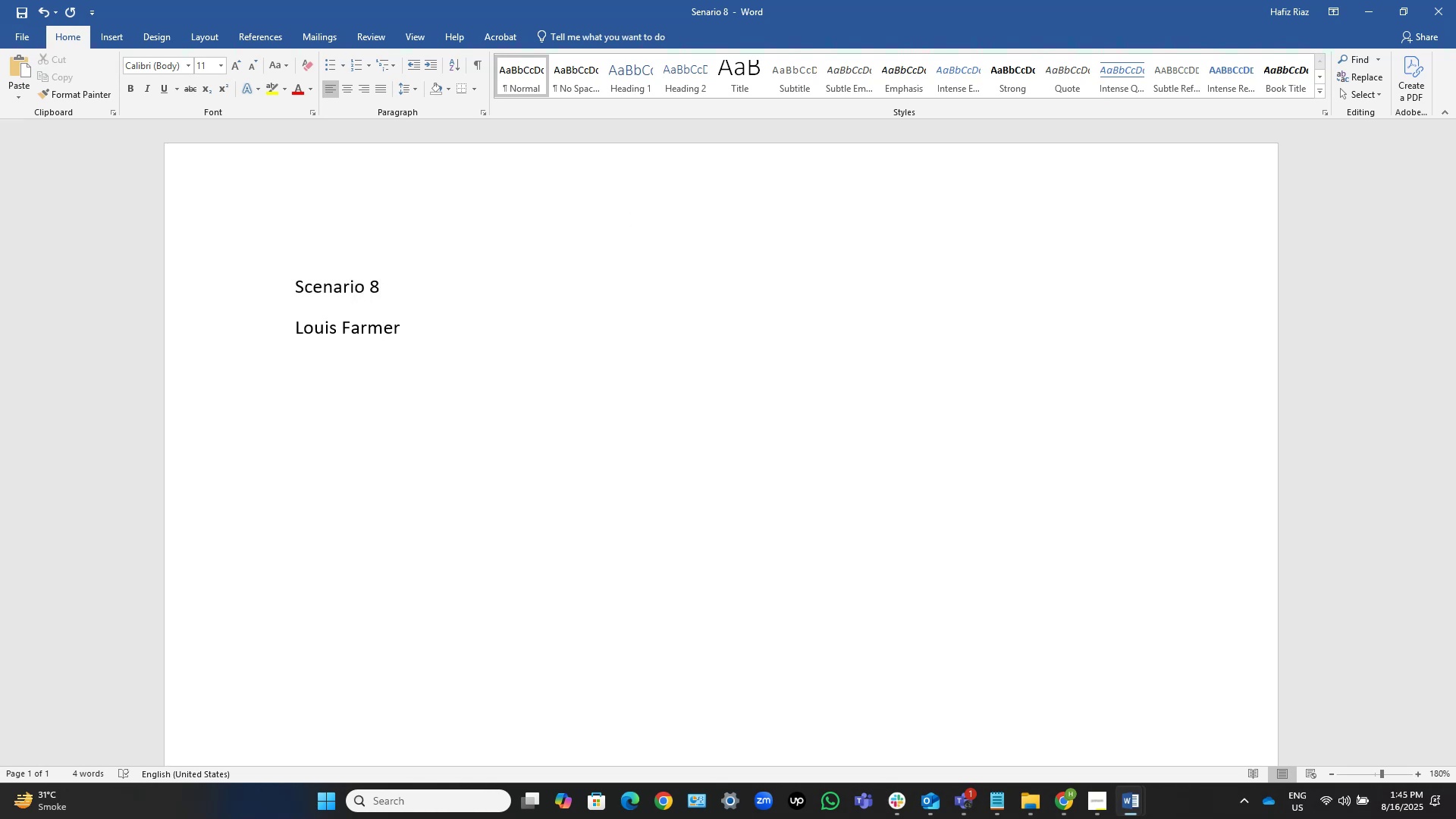 
key(NumpadEnter)
 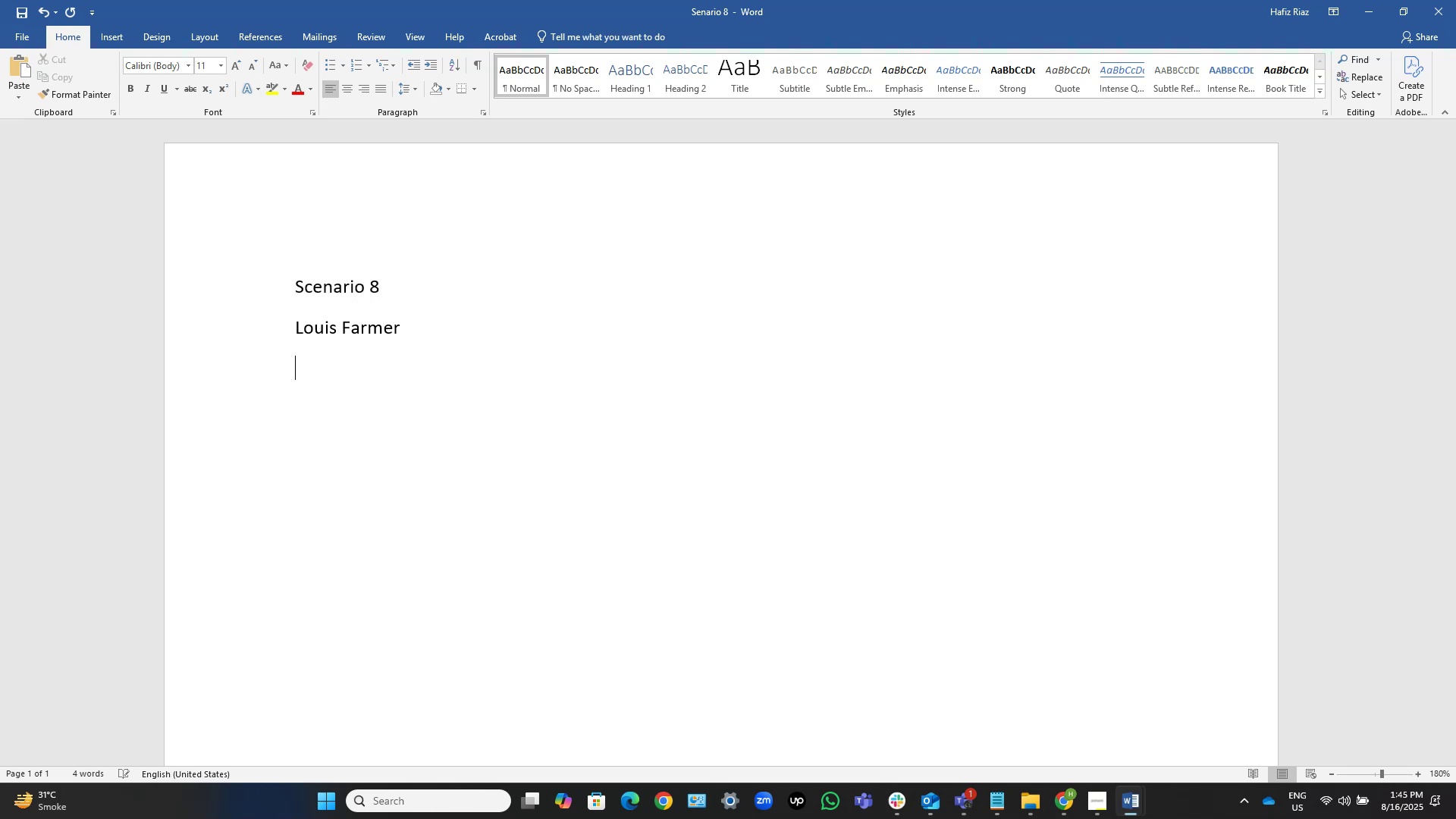 
key(Control+S)
 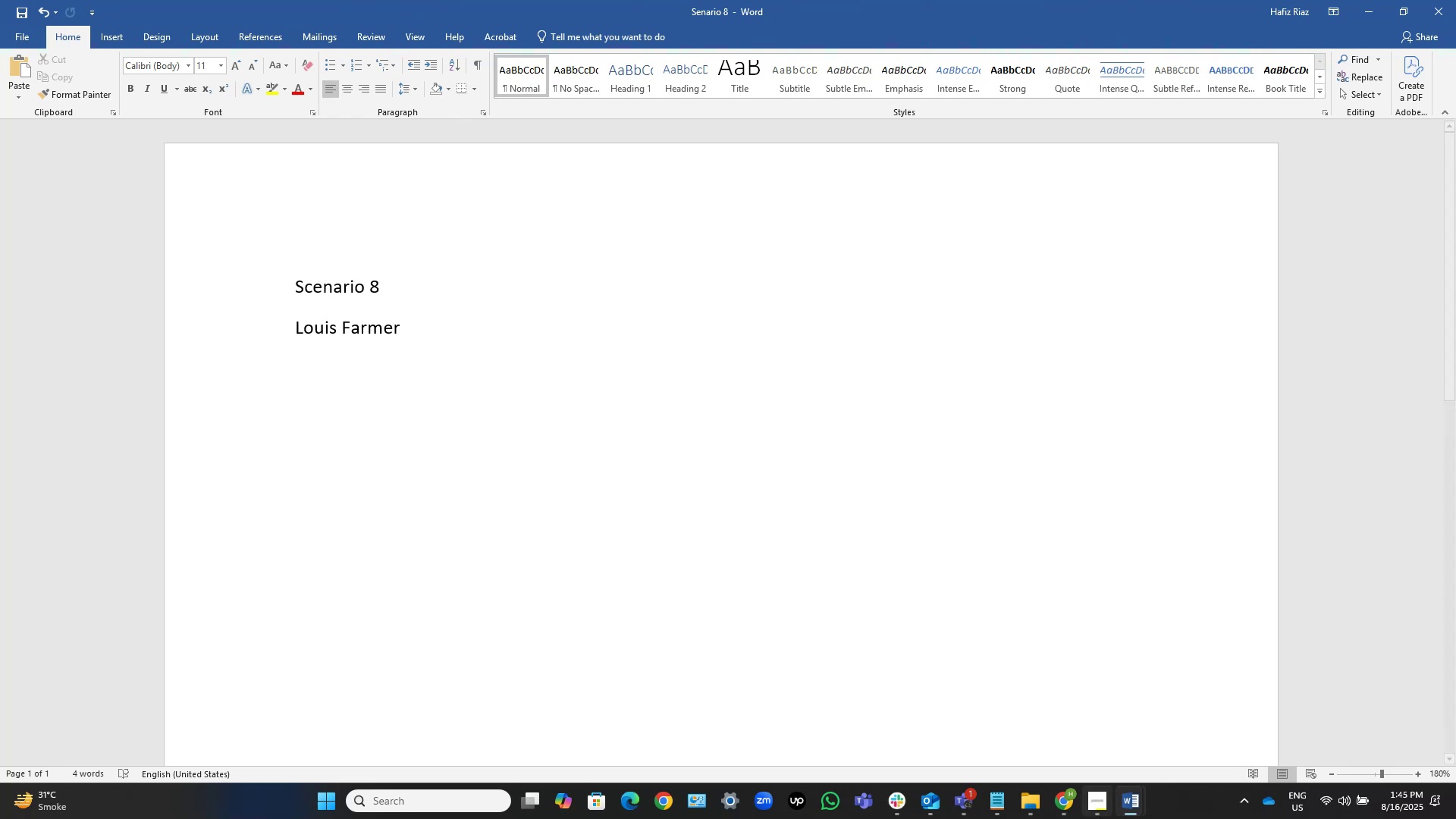 